 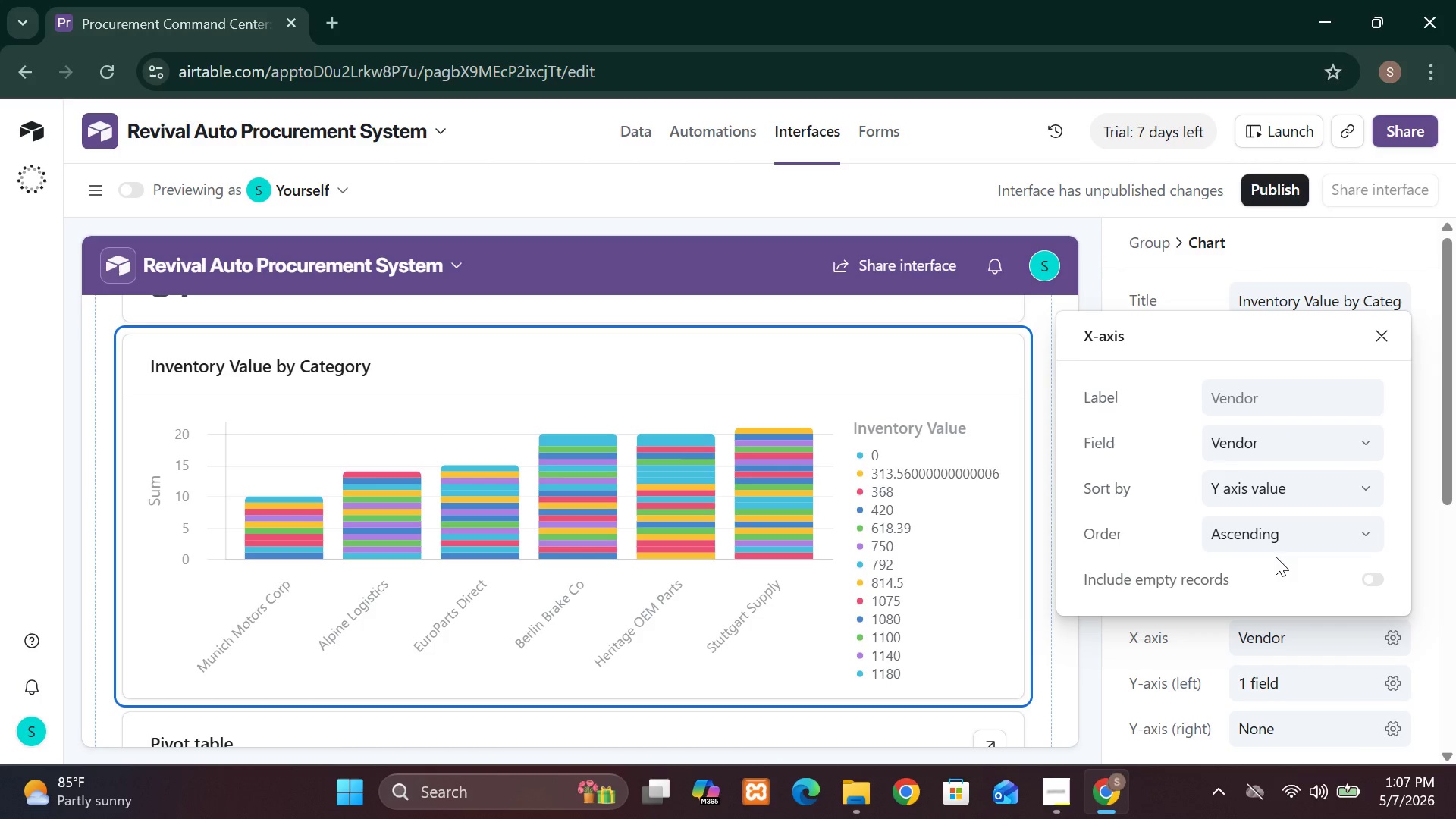 
left_click([977, 688])
 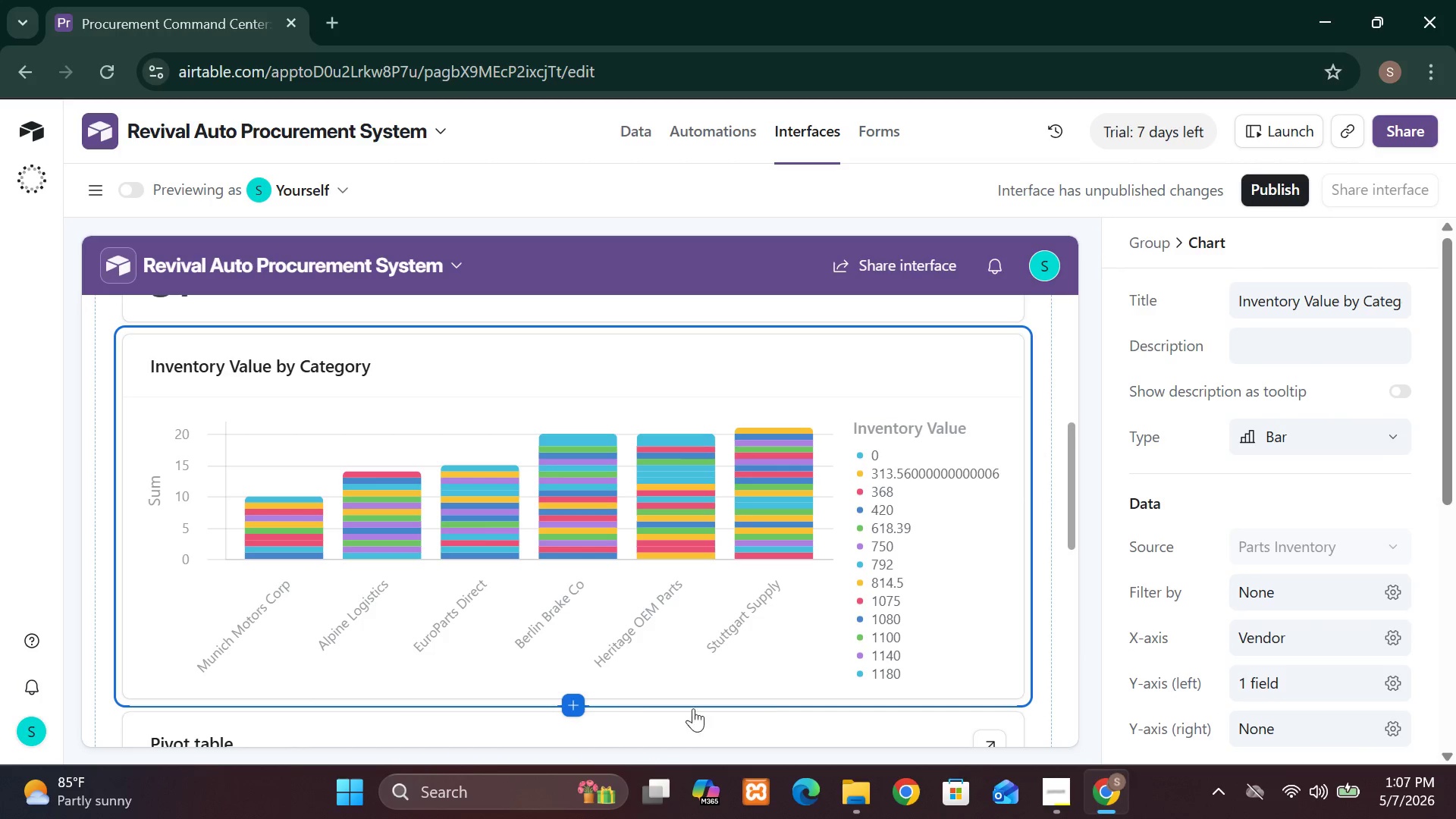 
left_click([576, 711])
 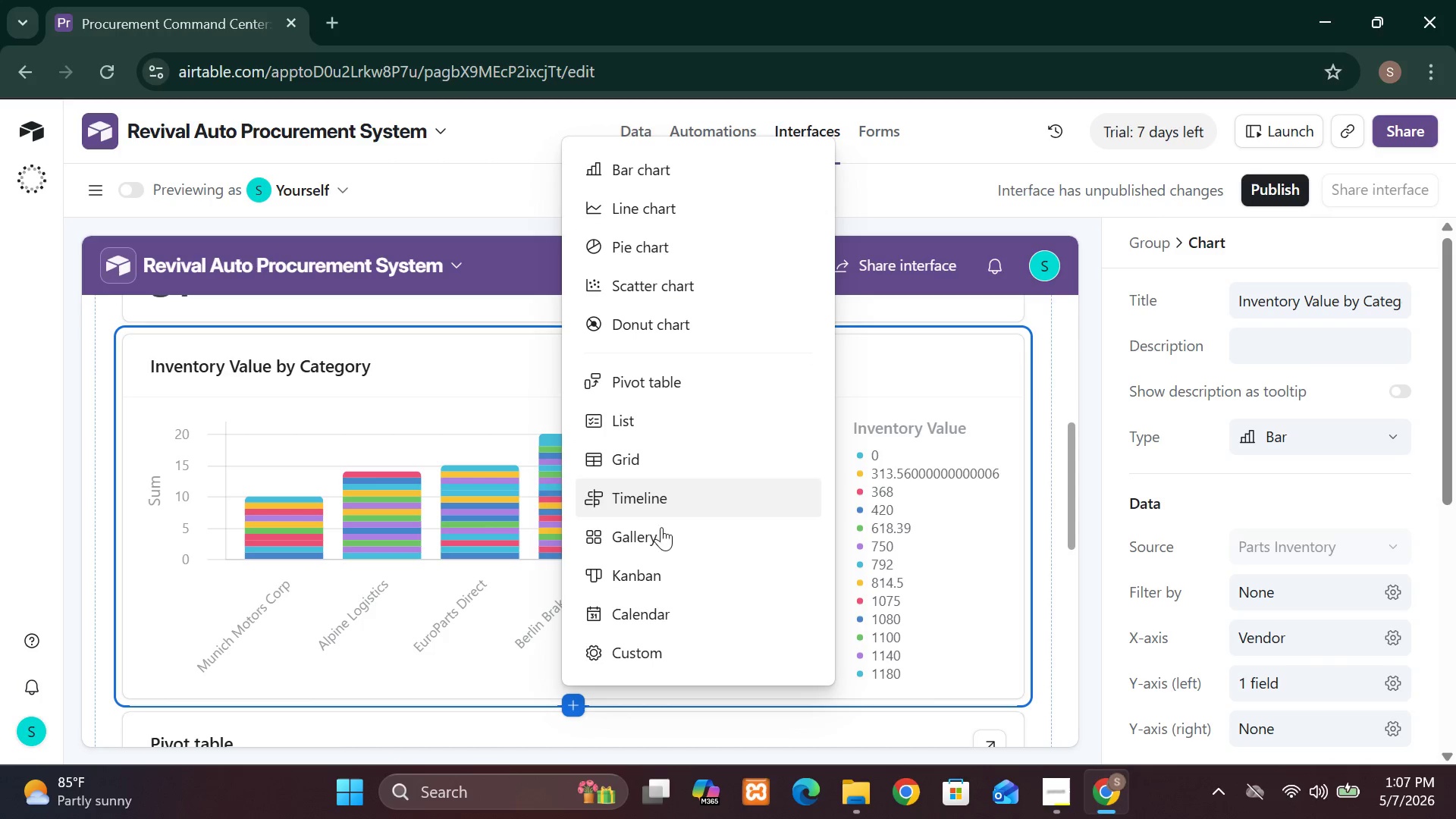 
wait(24.94)
 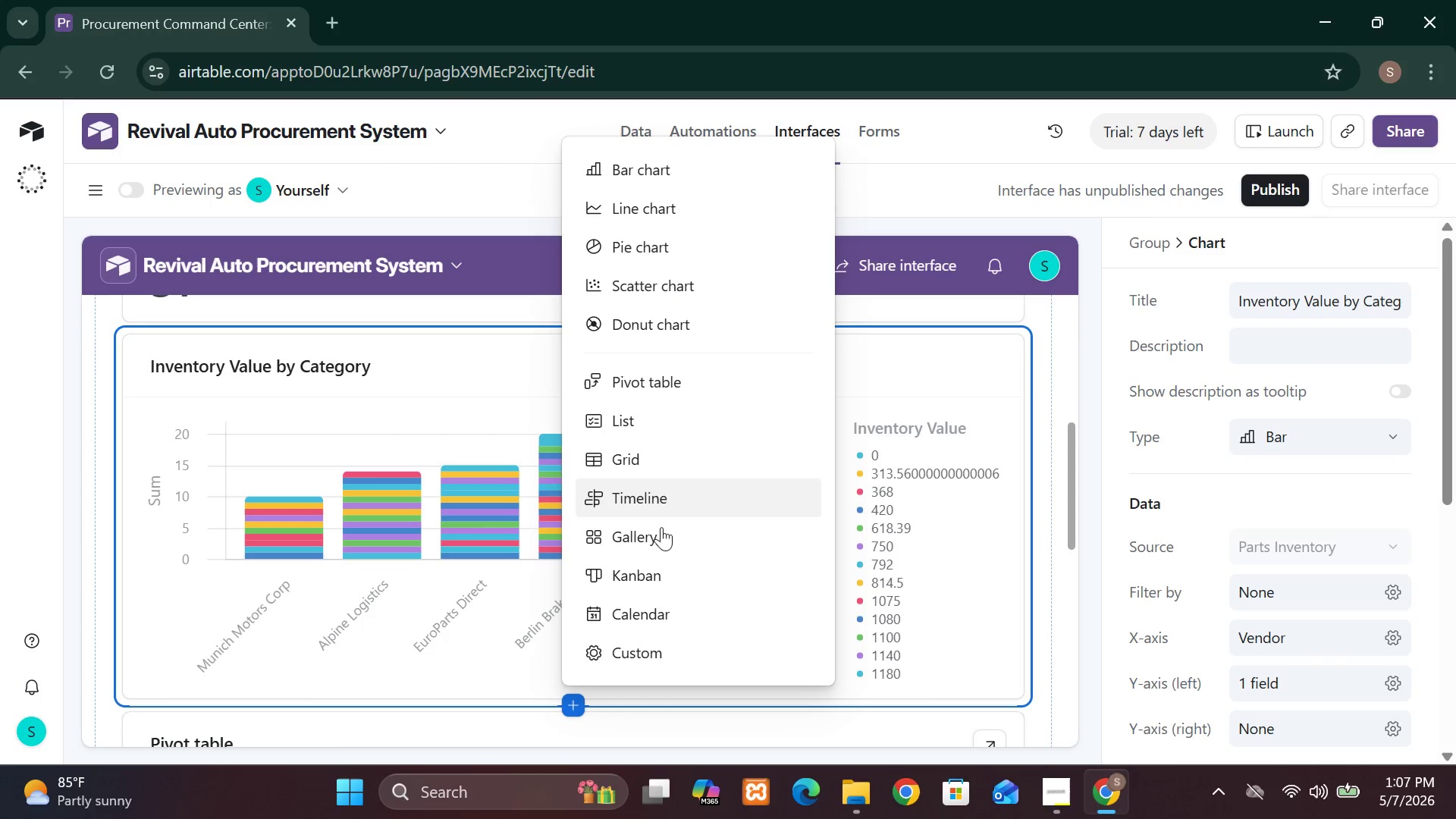 
left_click([513, 350])
 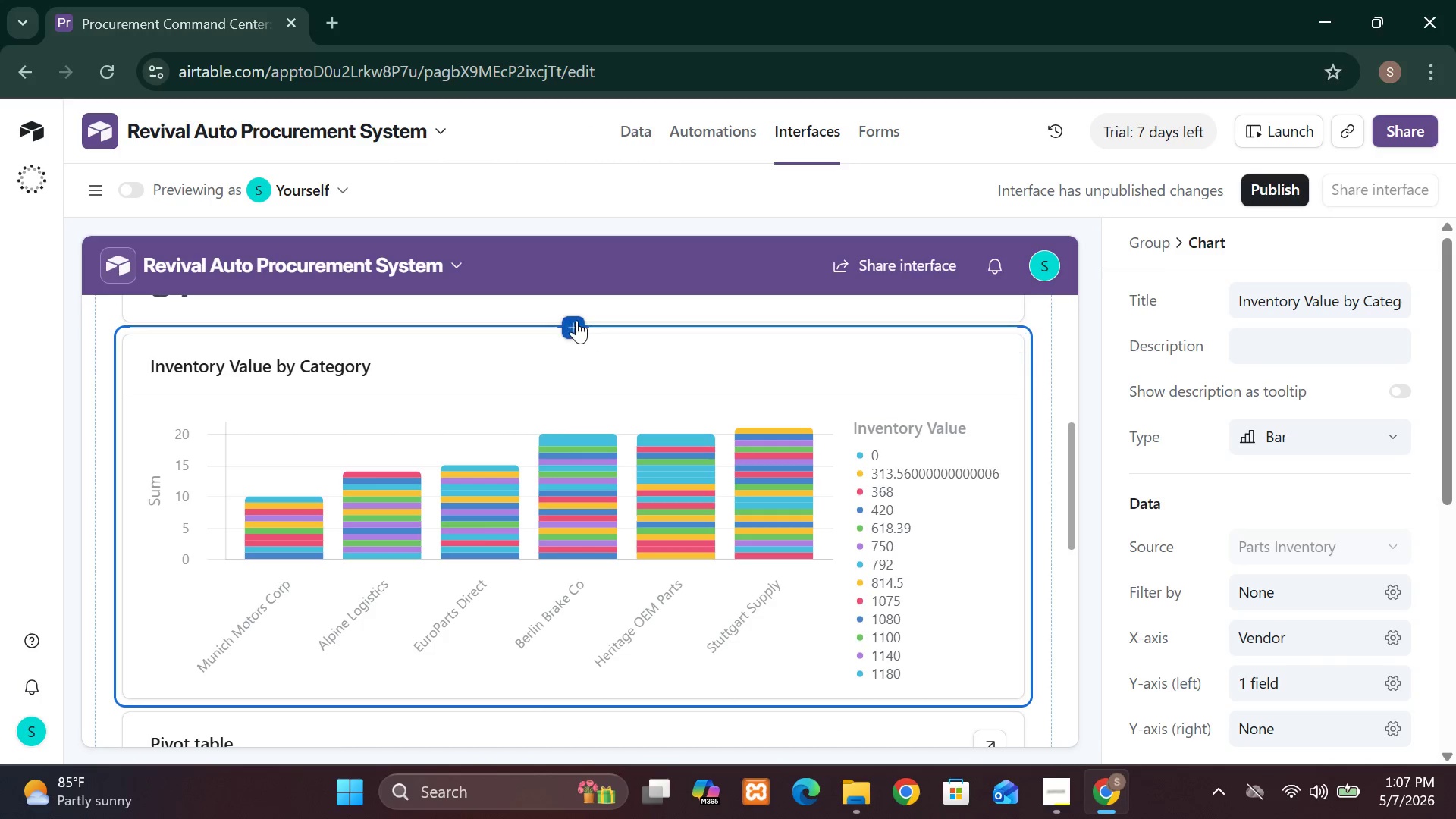 
left_click([576, 320])
 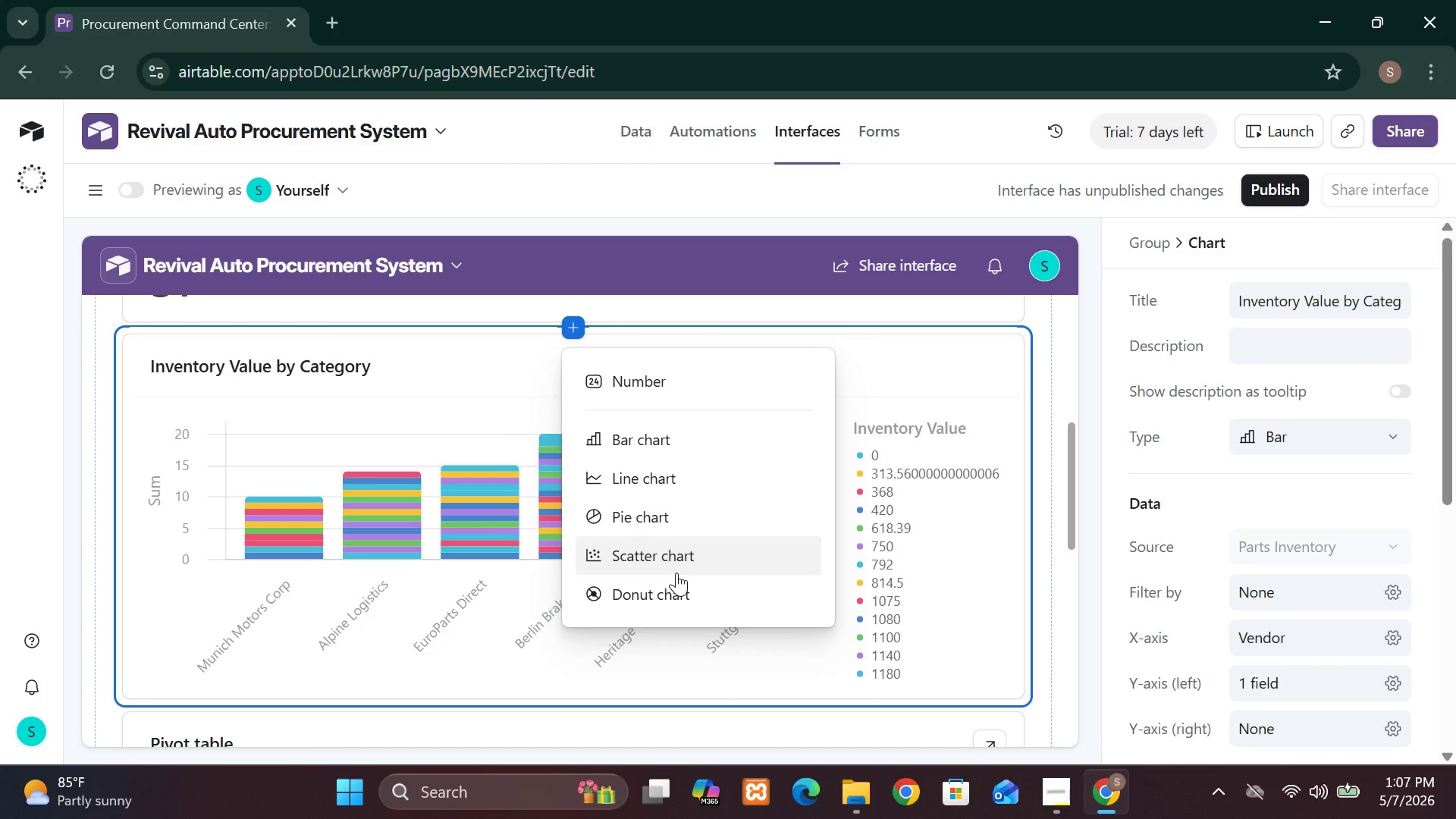 
left_click([504, 393])
 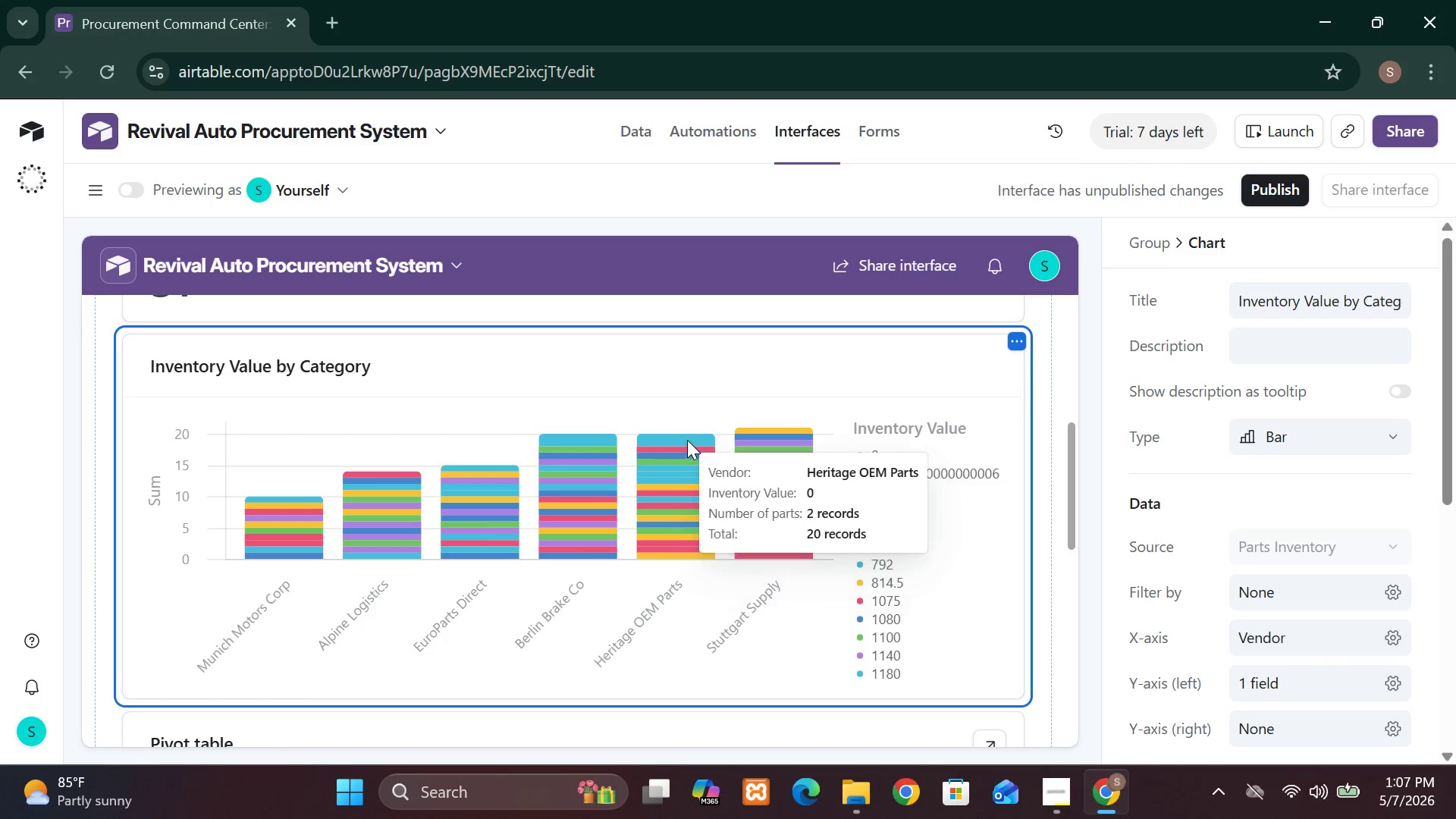 
wait(9.91)
 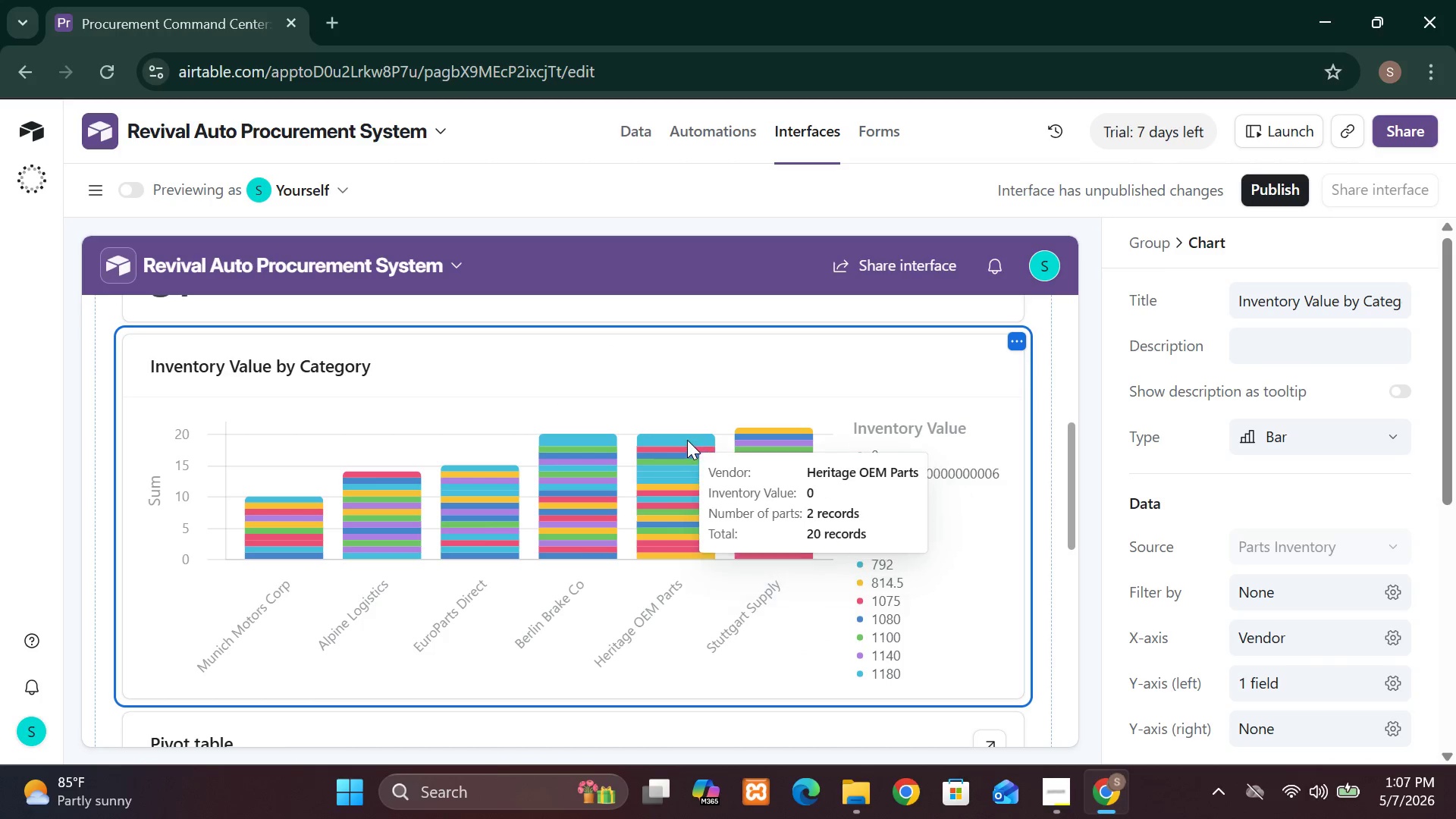 
left_click([902, 301])
 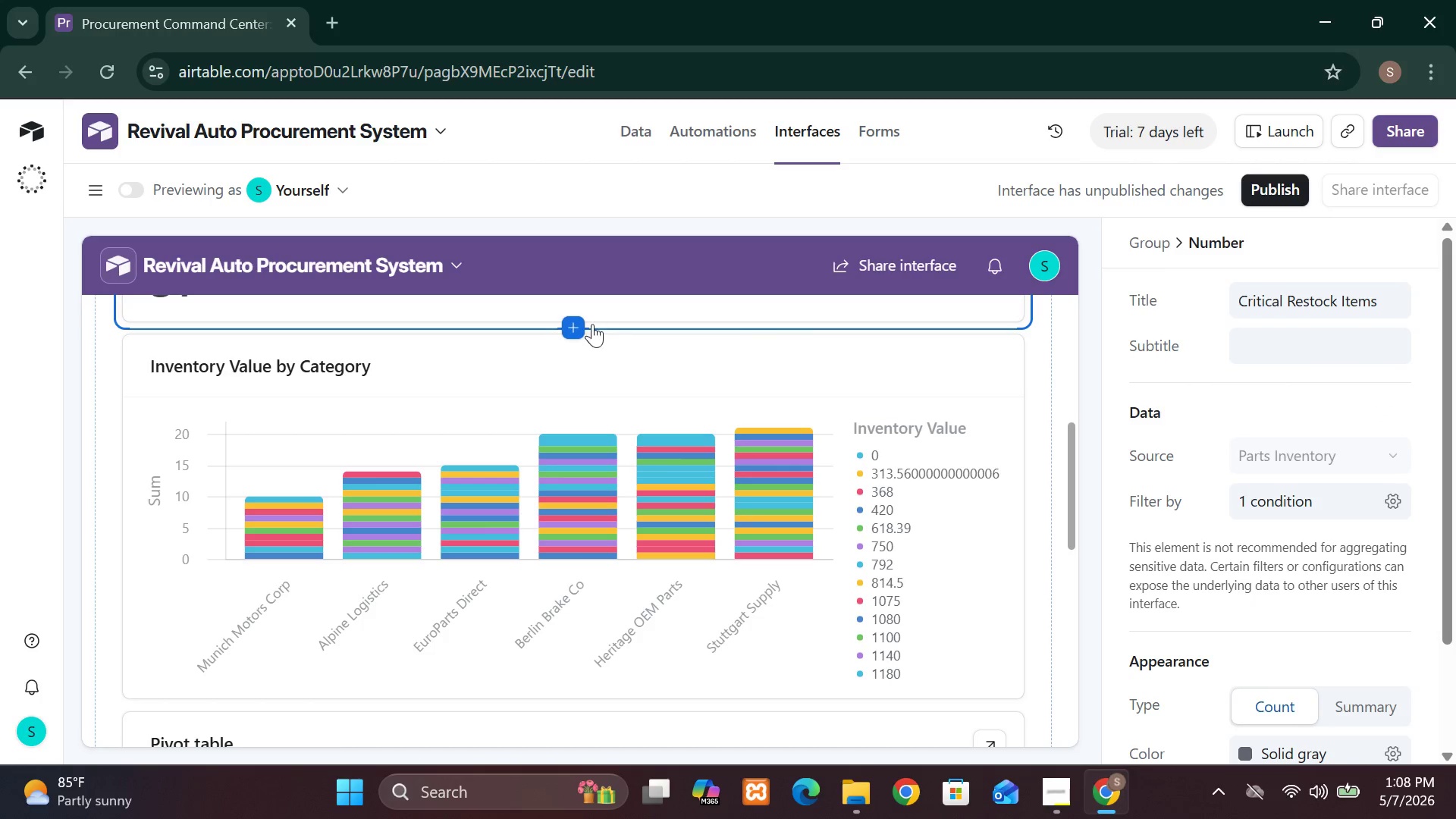 
left_click([581, 324])
 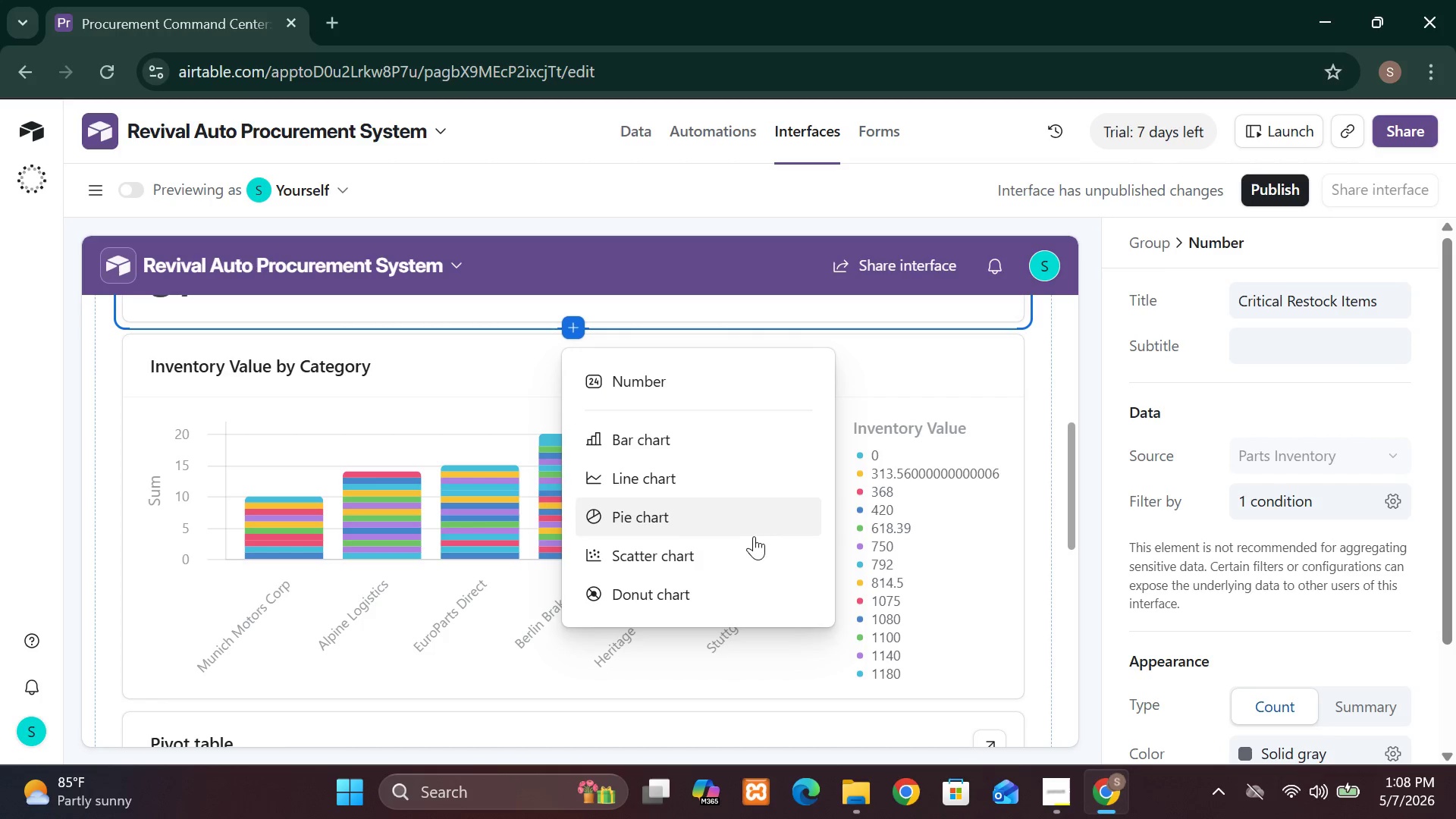 
wait(18.28)
 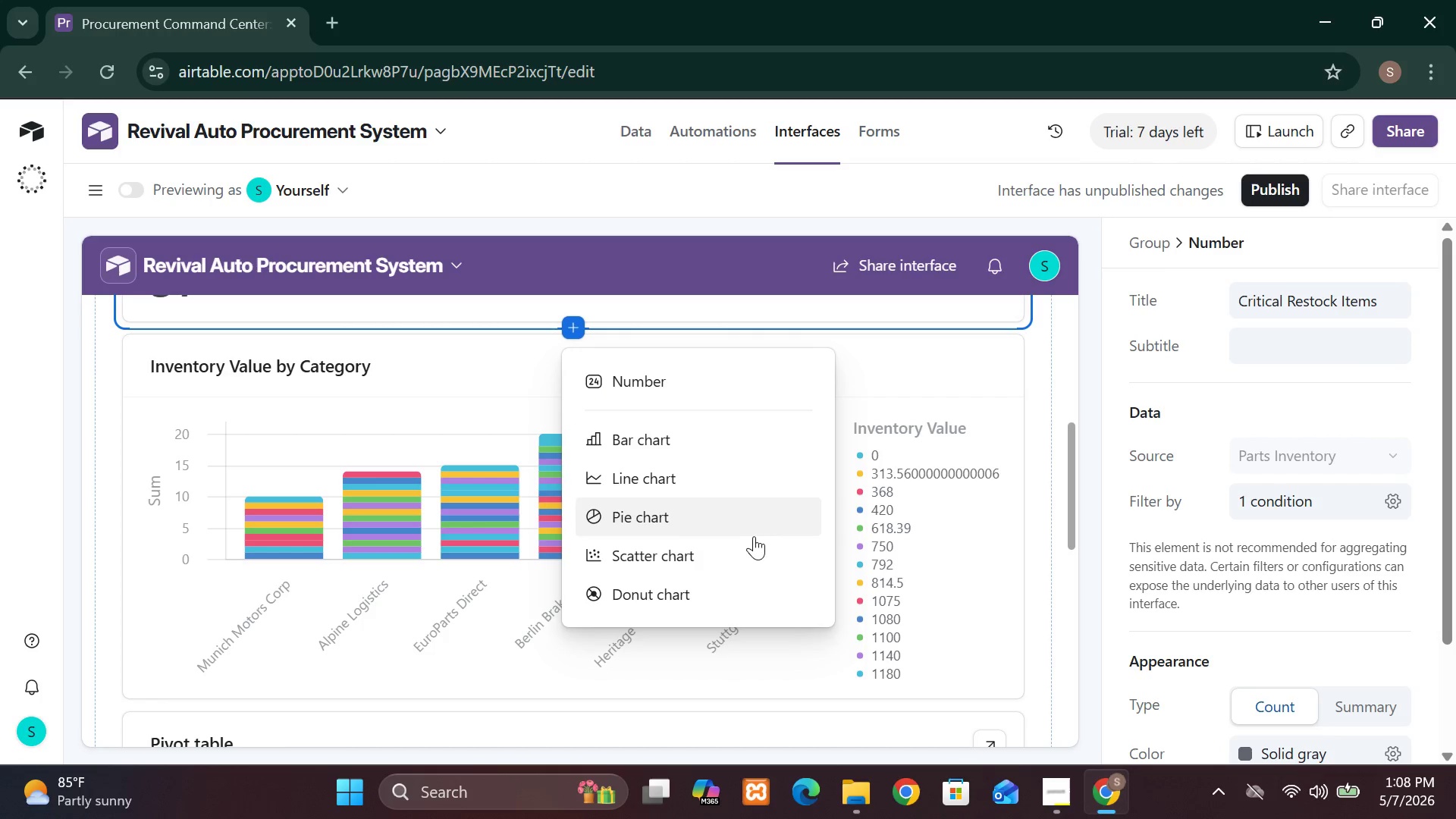 
left_click([914, 383])
 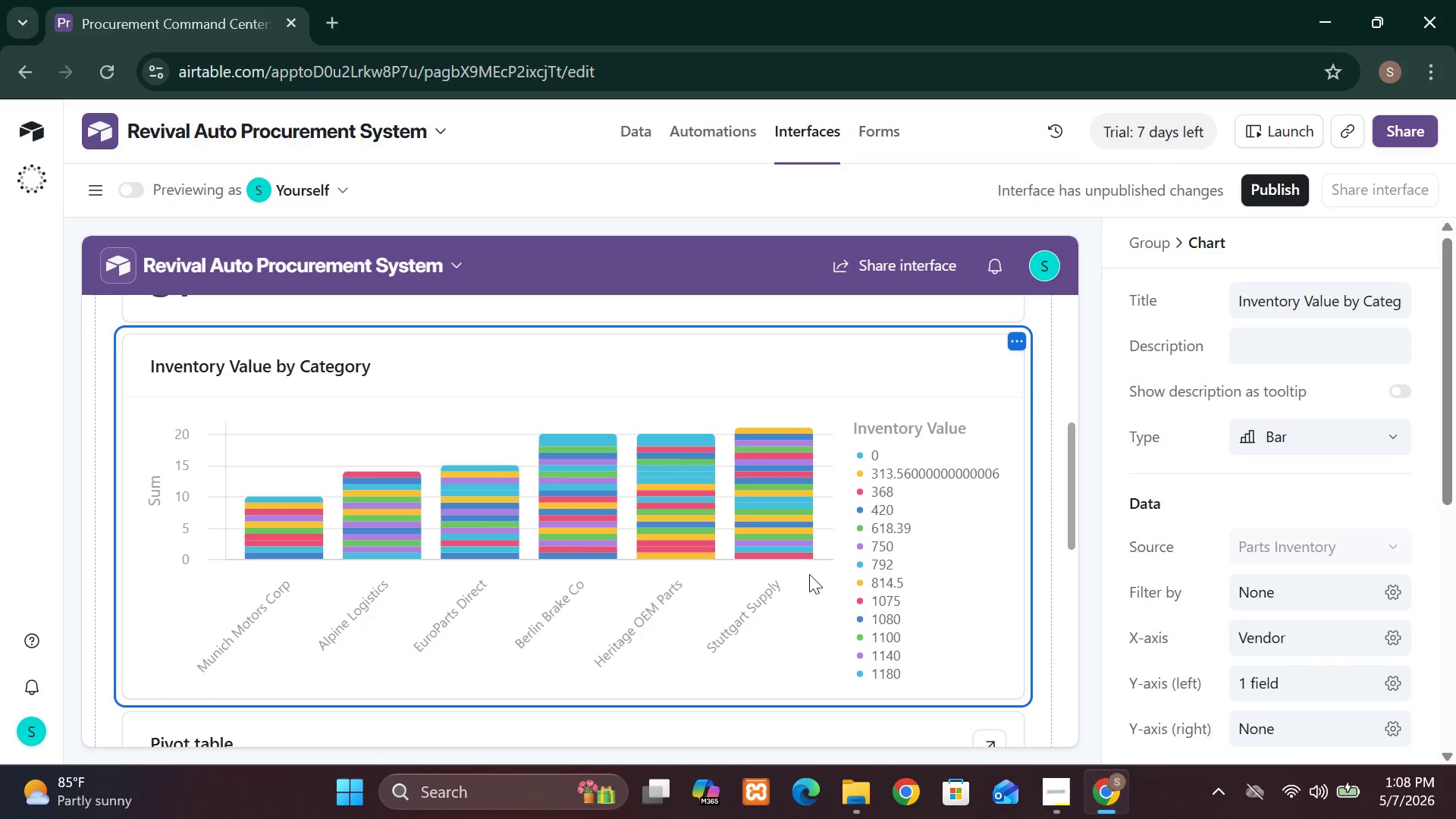 
wait(20.19)
 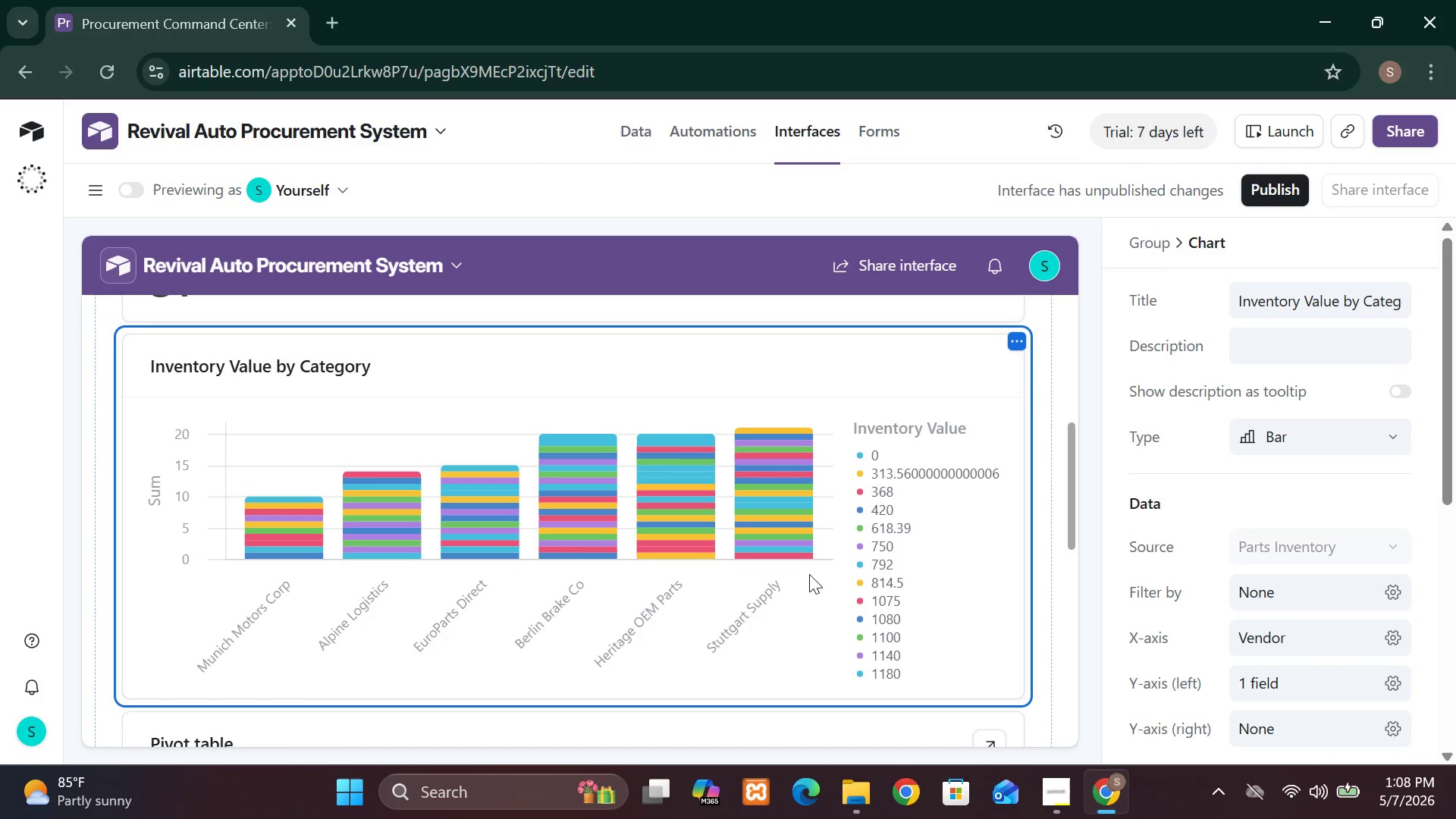 
left_click_drag(start_coordinate=[1383, 552], to_coordinate=[1068, 724])
 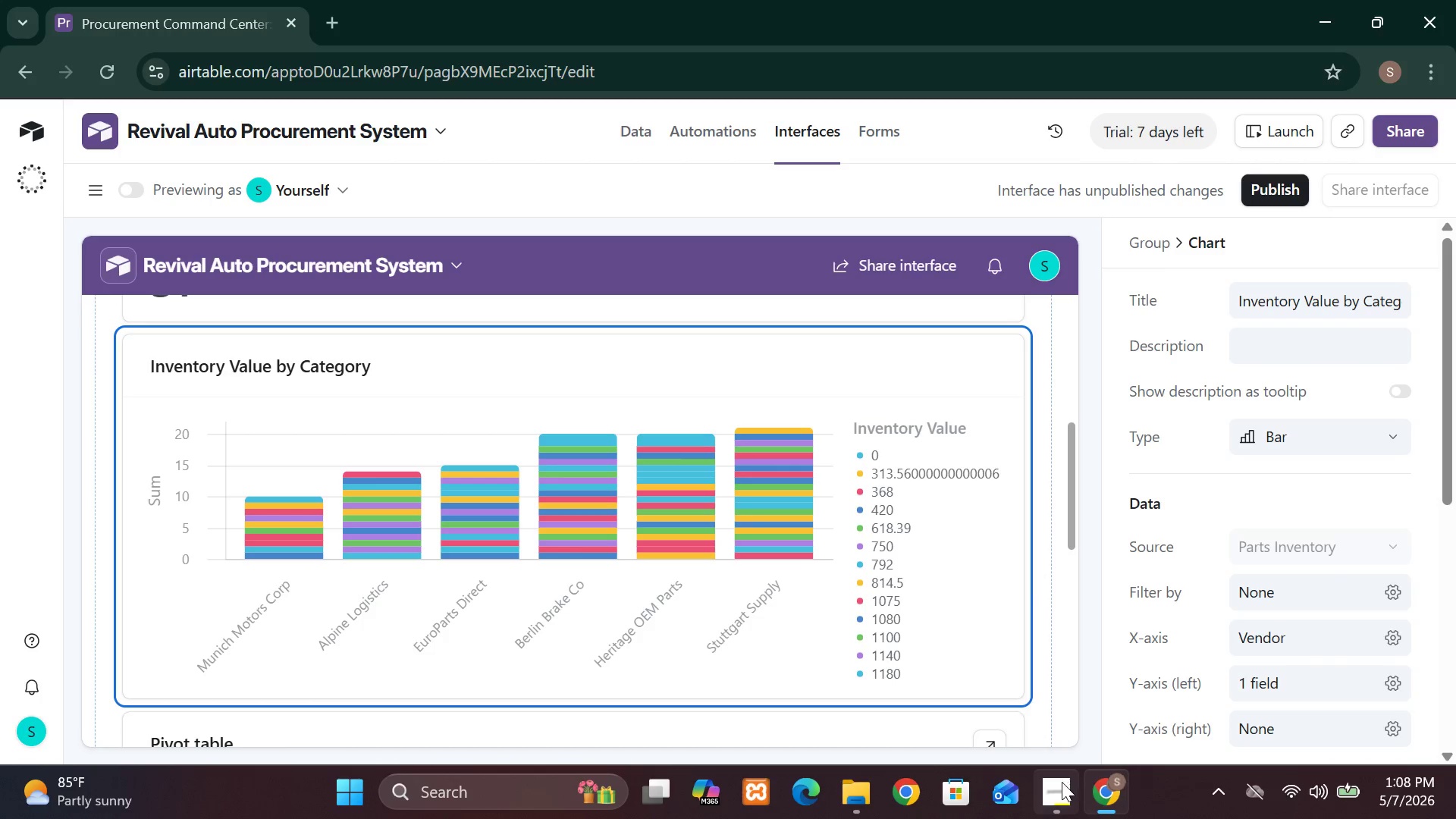 
left_click([1059, 784])